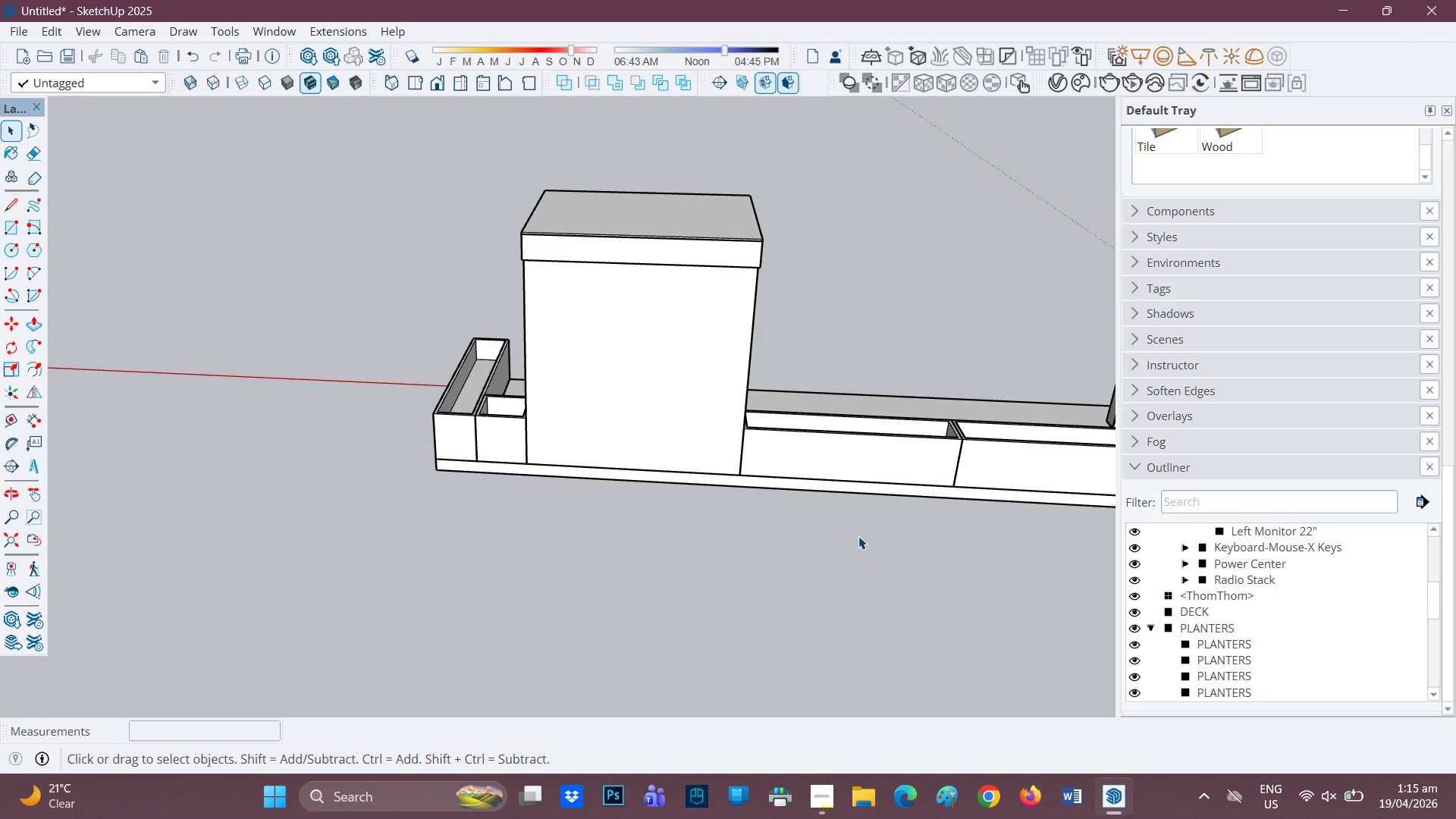 
wait(122.25)
 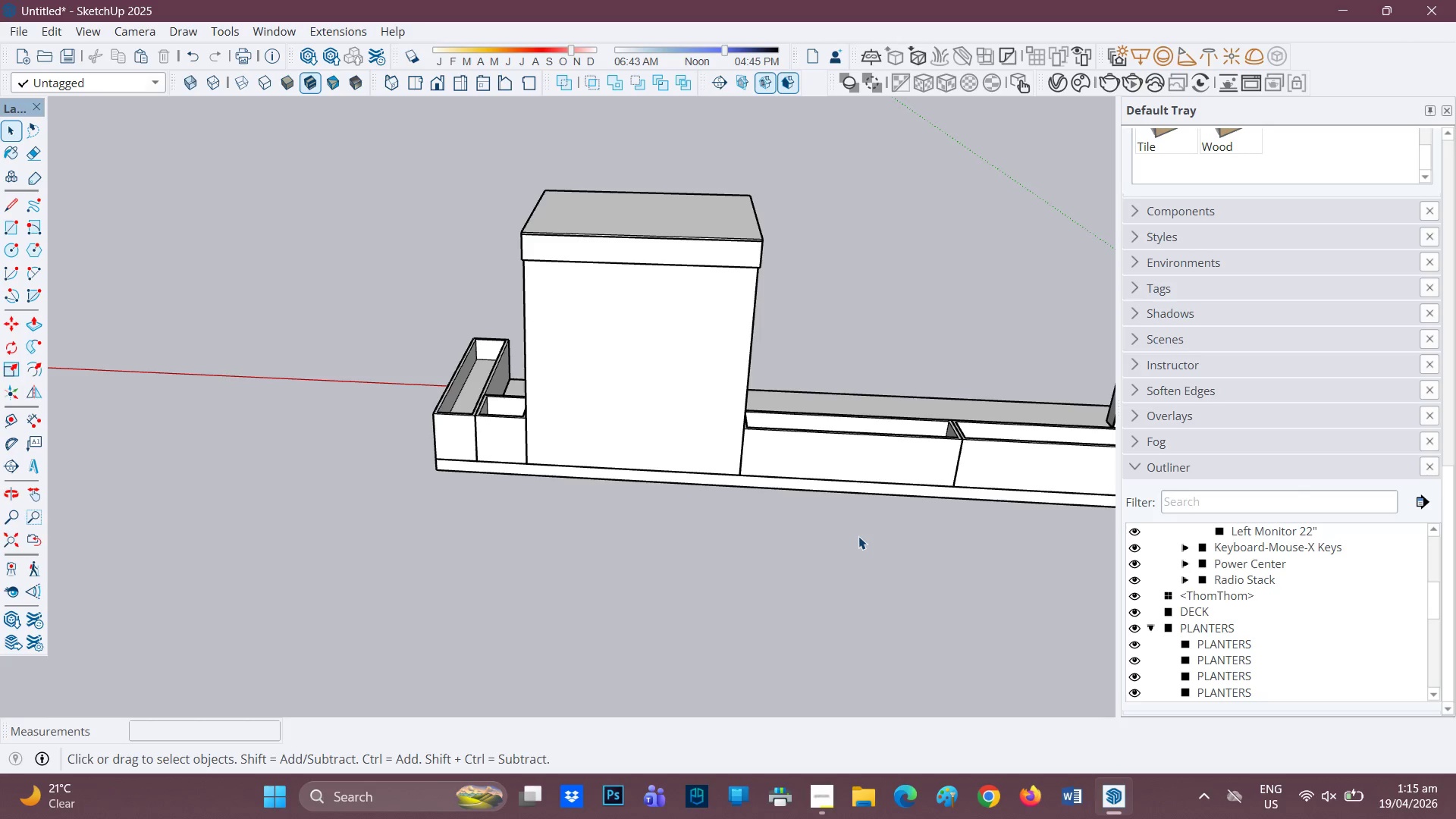 
scroll: coordinate [795, 494], scroll_direction: down, amount: 2.0
 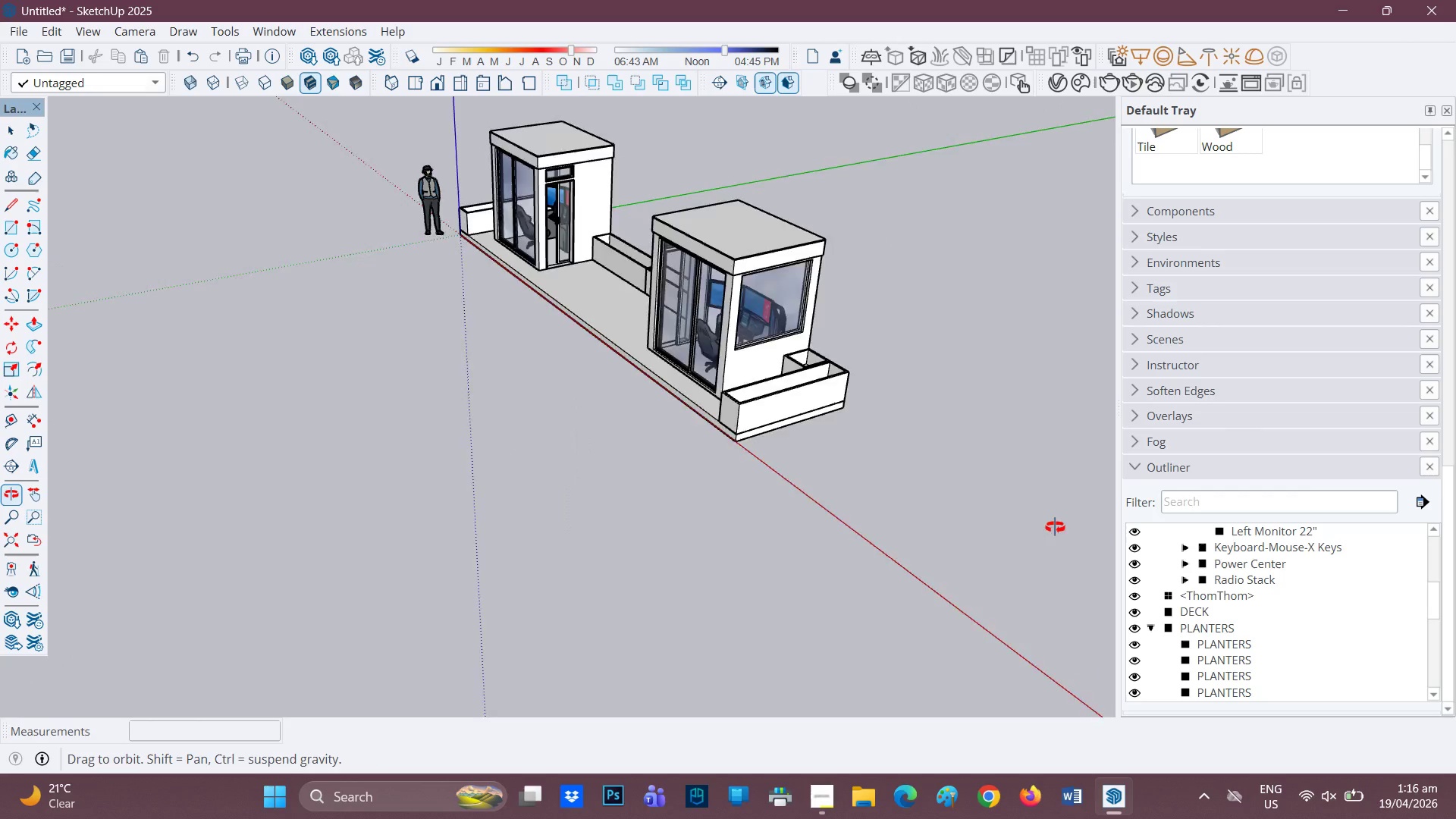 
scroll: coordinate [511, 382], scroll_direction: up, amount: 2.0
 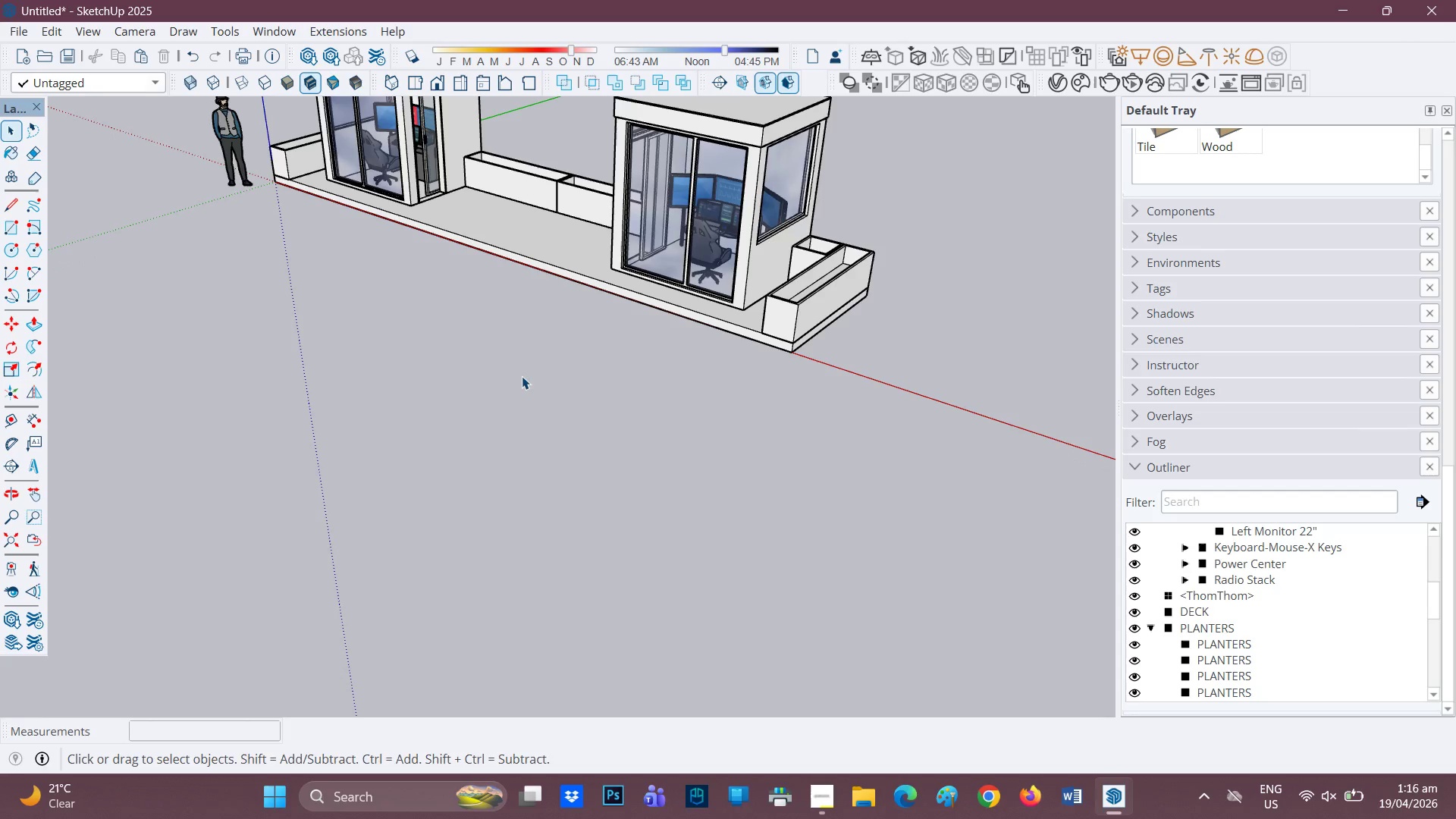 
type(HH)
 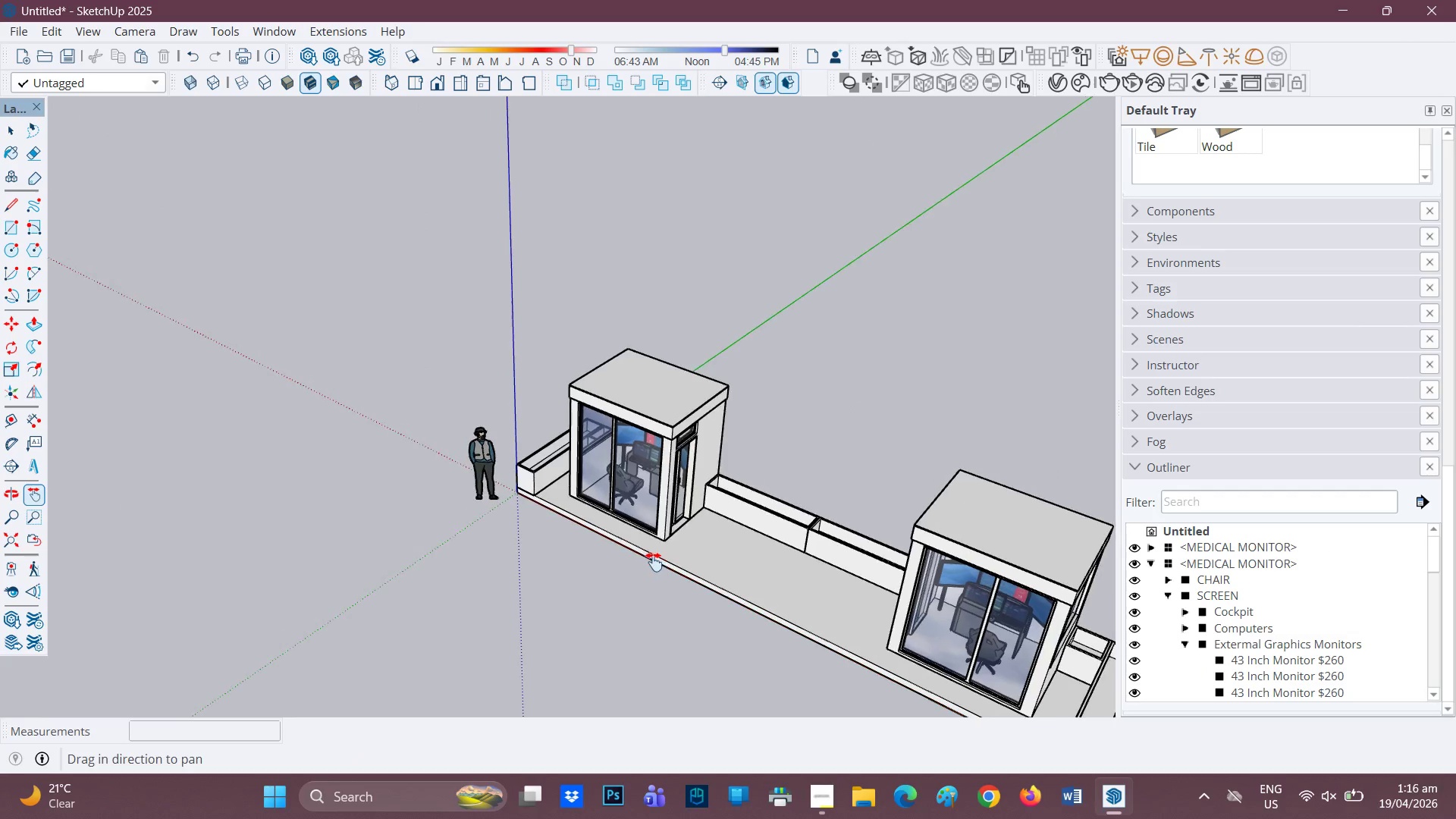 
left_click_drag(start_coordinate=[524, 369], to_coordinate=[750, 612])
 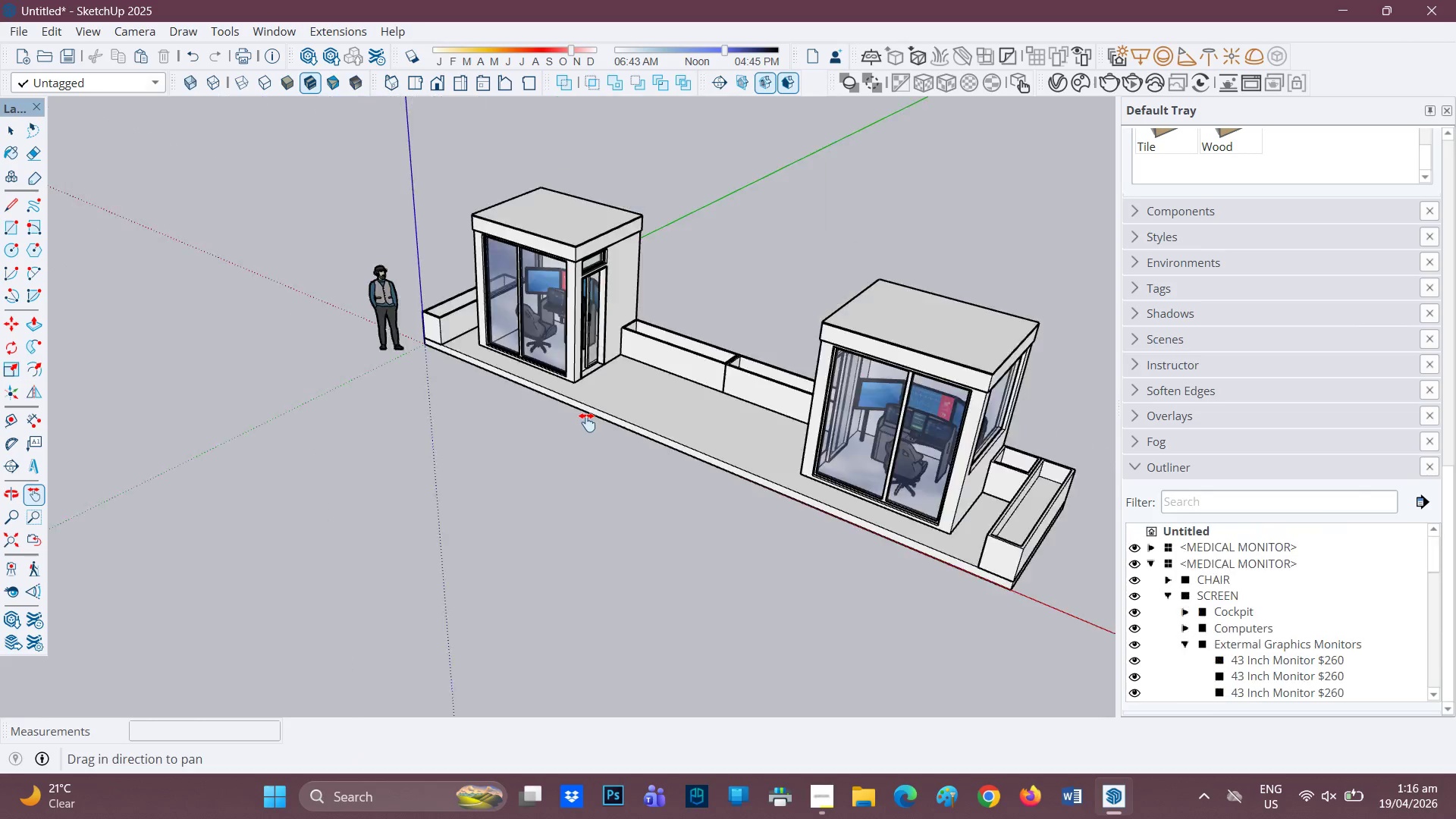 
left_click_drag(start_coordinate=[563, 405], to_coordinate=[654, 563])
 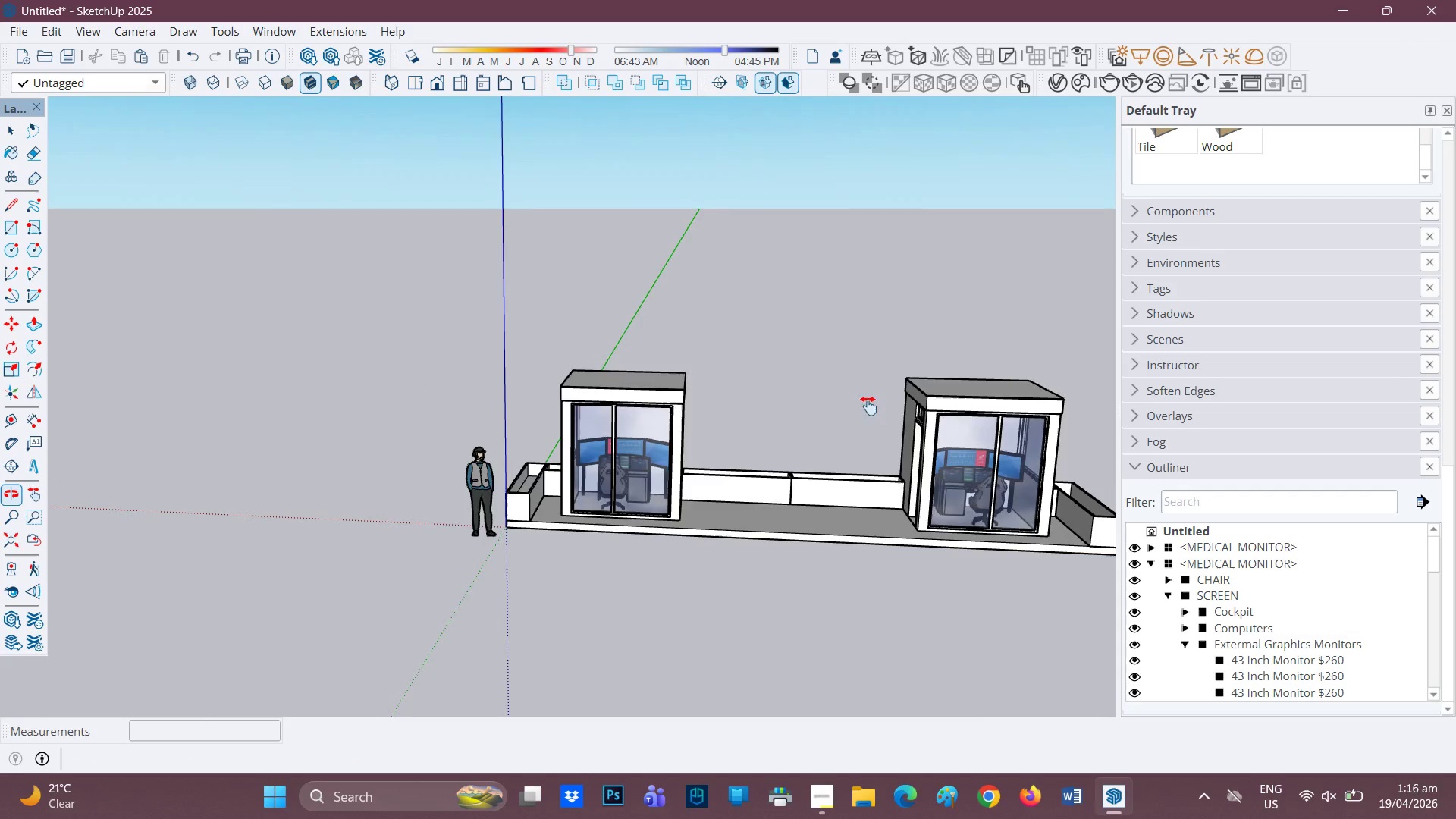 
scroll: coordinate [587, 422], scroll_direction: none, amount: 0.0
 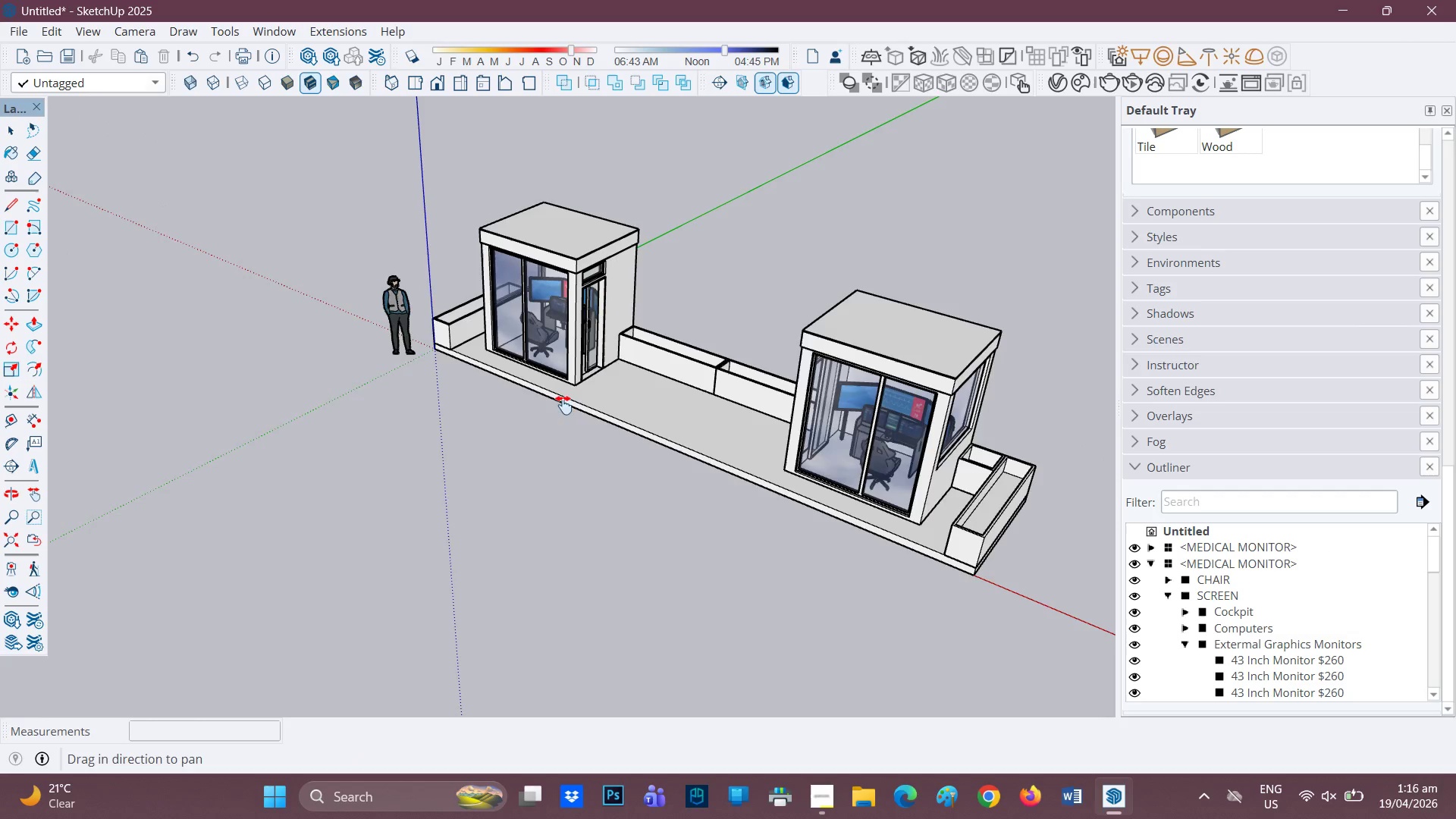 
left_click_drag(start_coordinate=[830, 473], to_coordinate=[590, 439])
 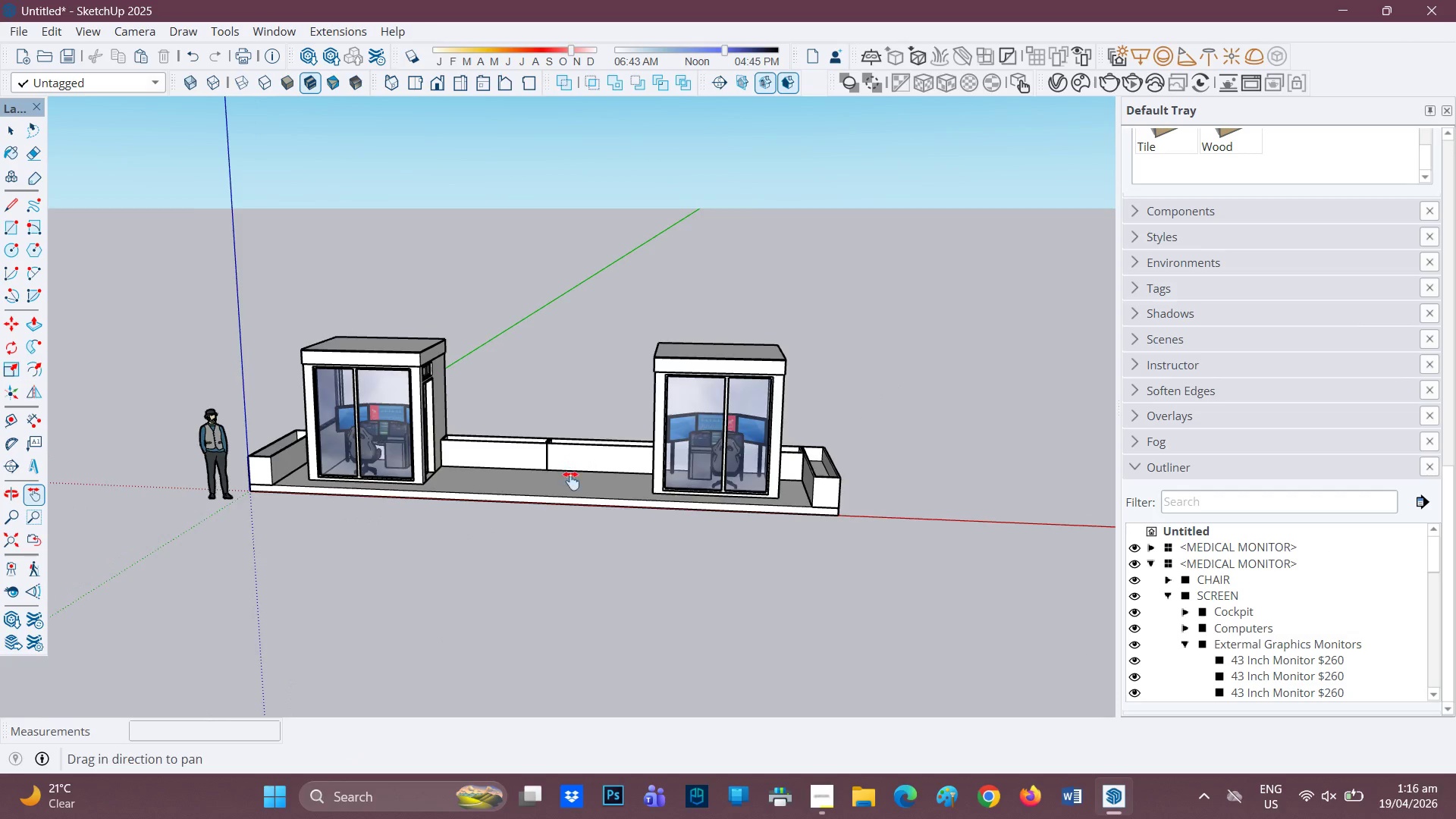 
scroll: coordinate [568, 484], scroll_direction: up, amount: 1.0
 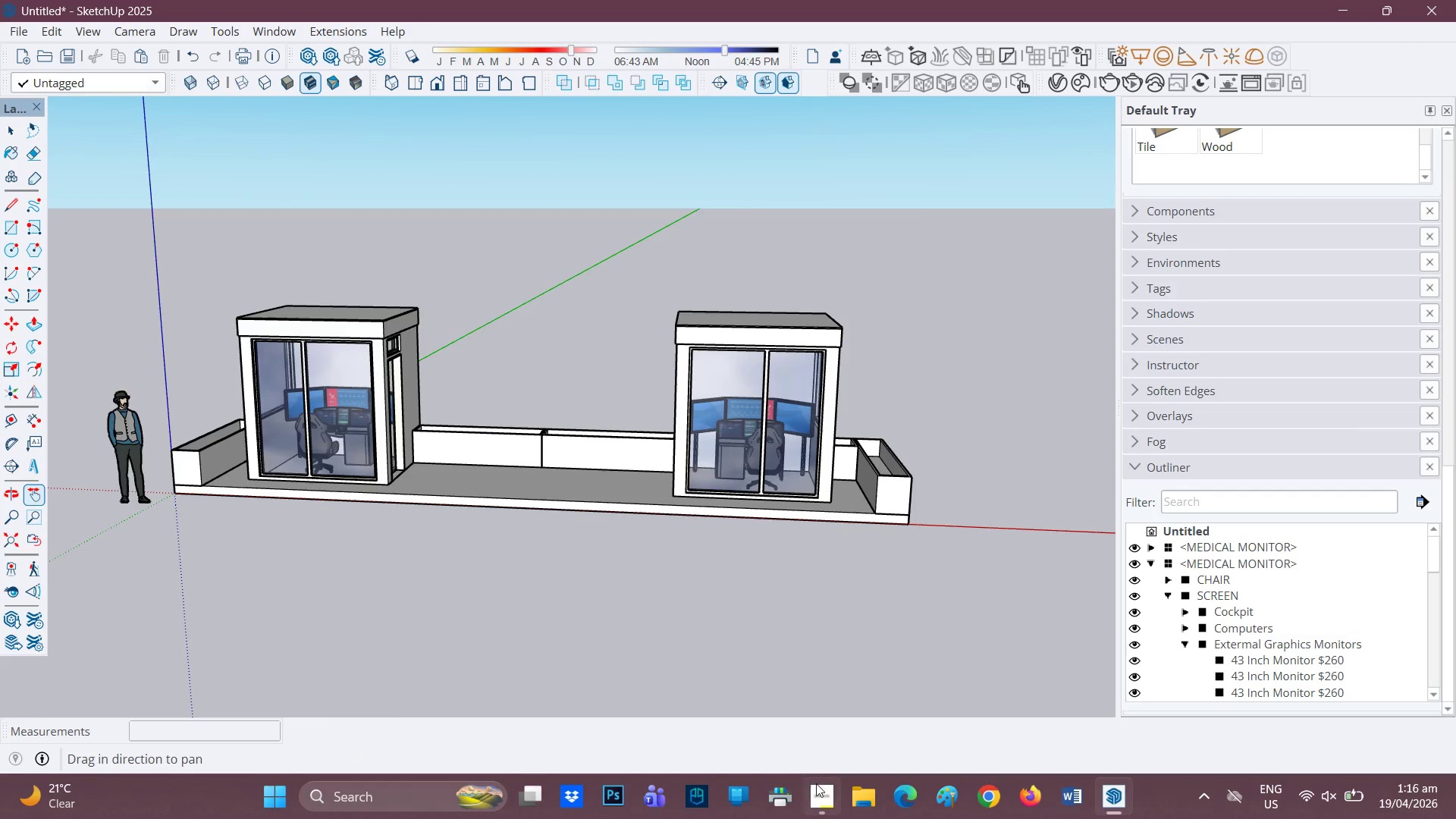 
left_click([818, 795])